 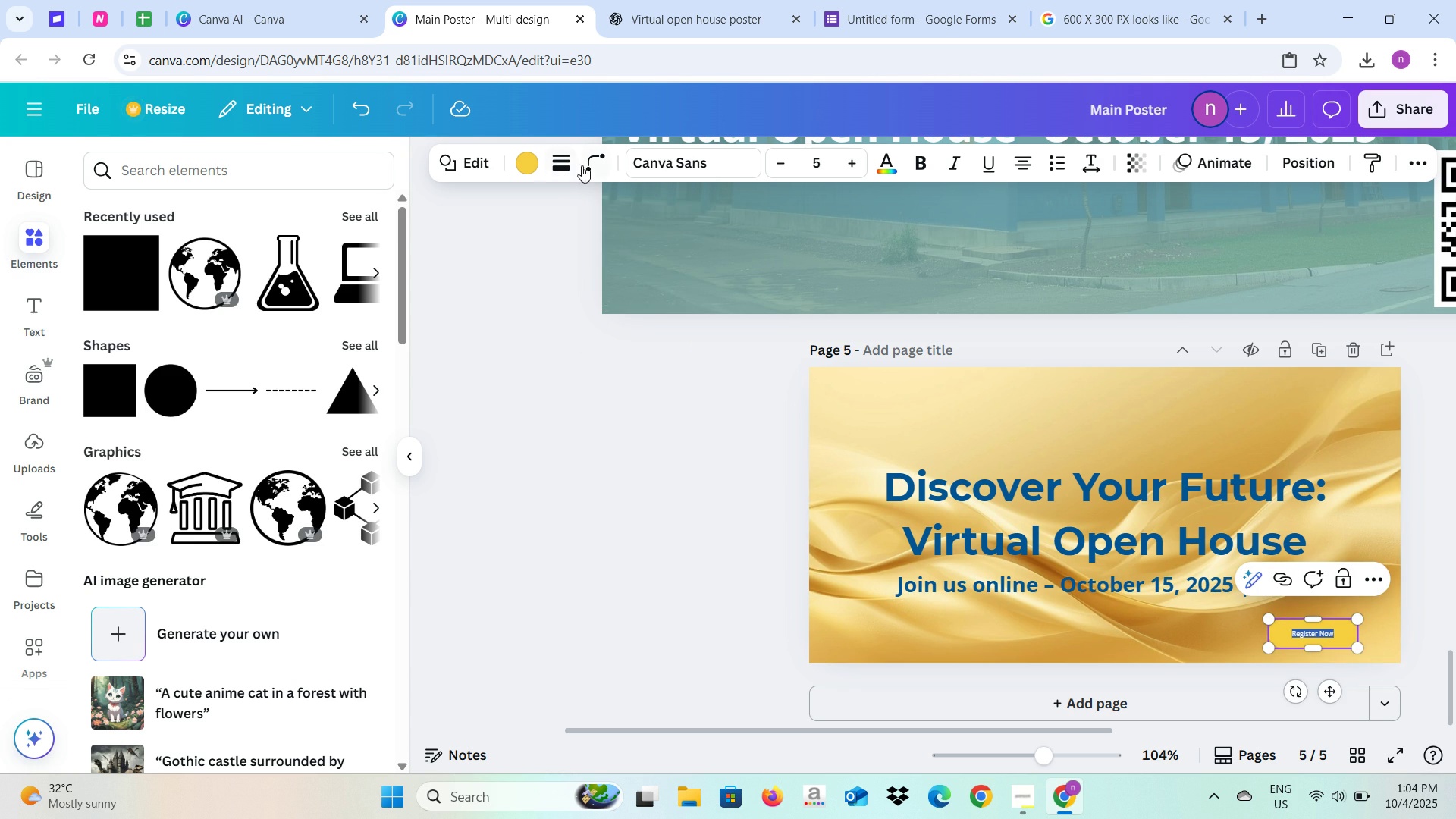 
left_click([204, 353])
 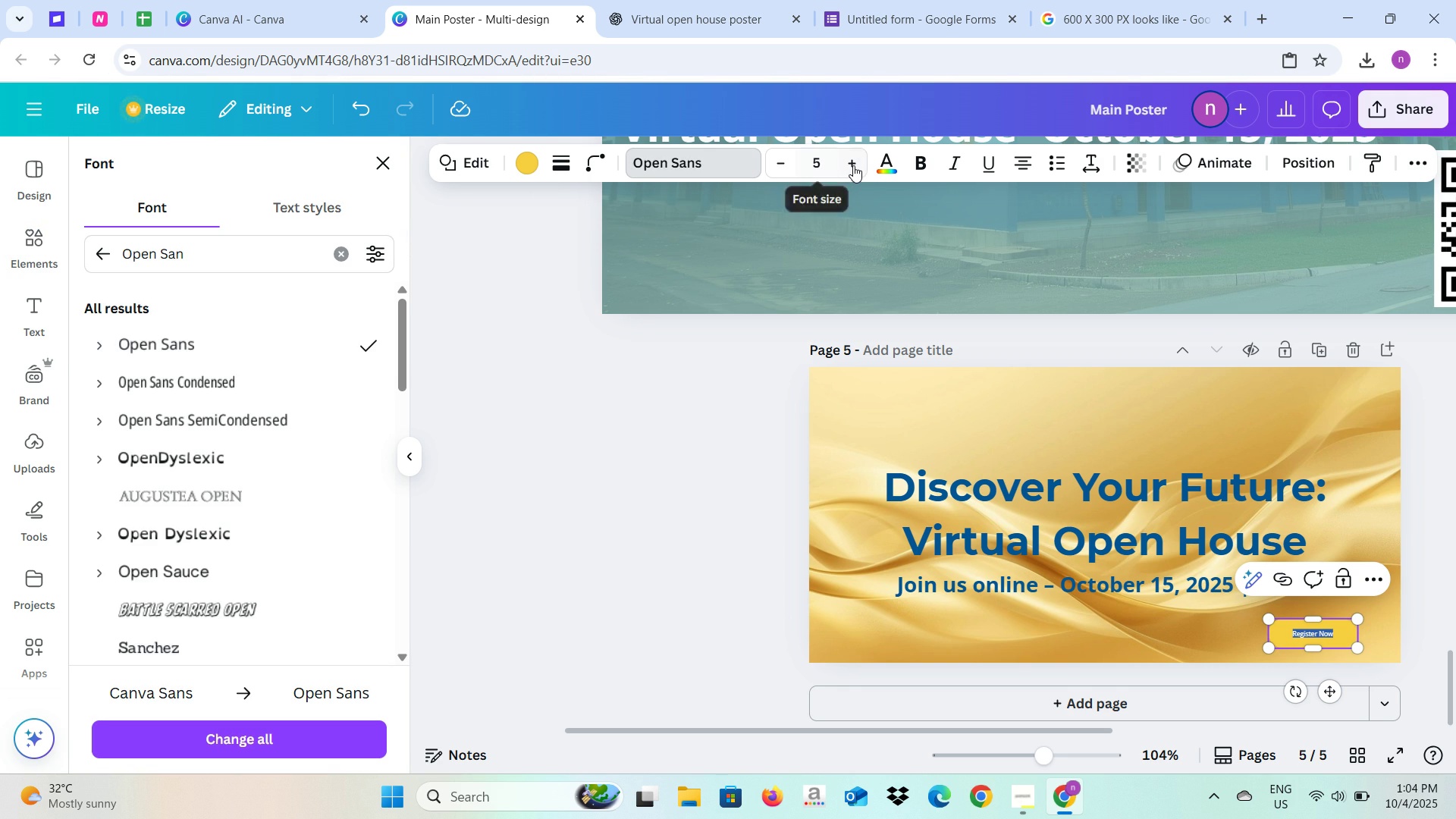 
double_click([853, 165])
 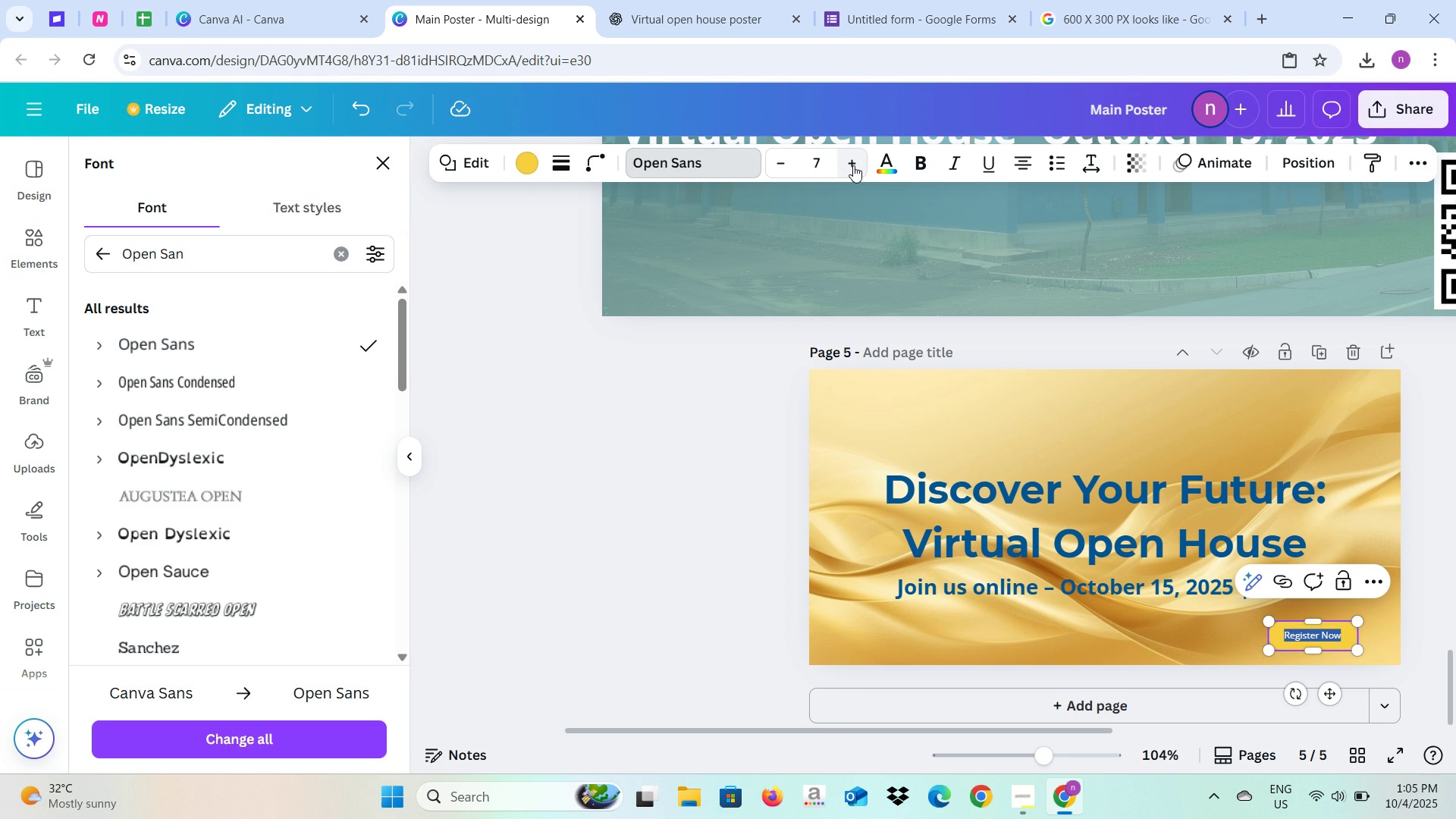 
left_click([853, 165])
 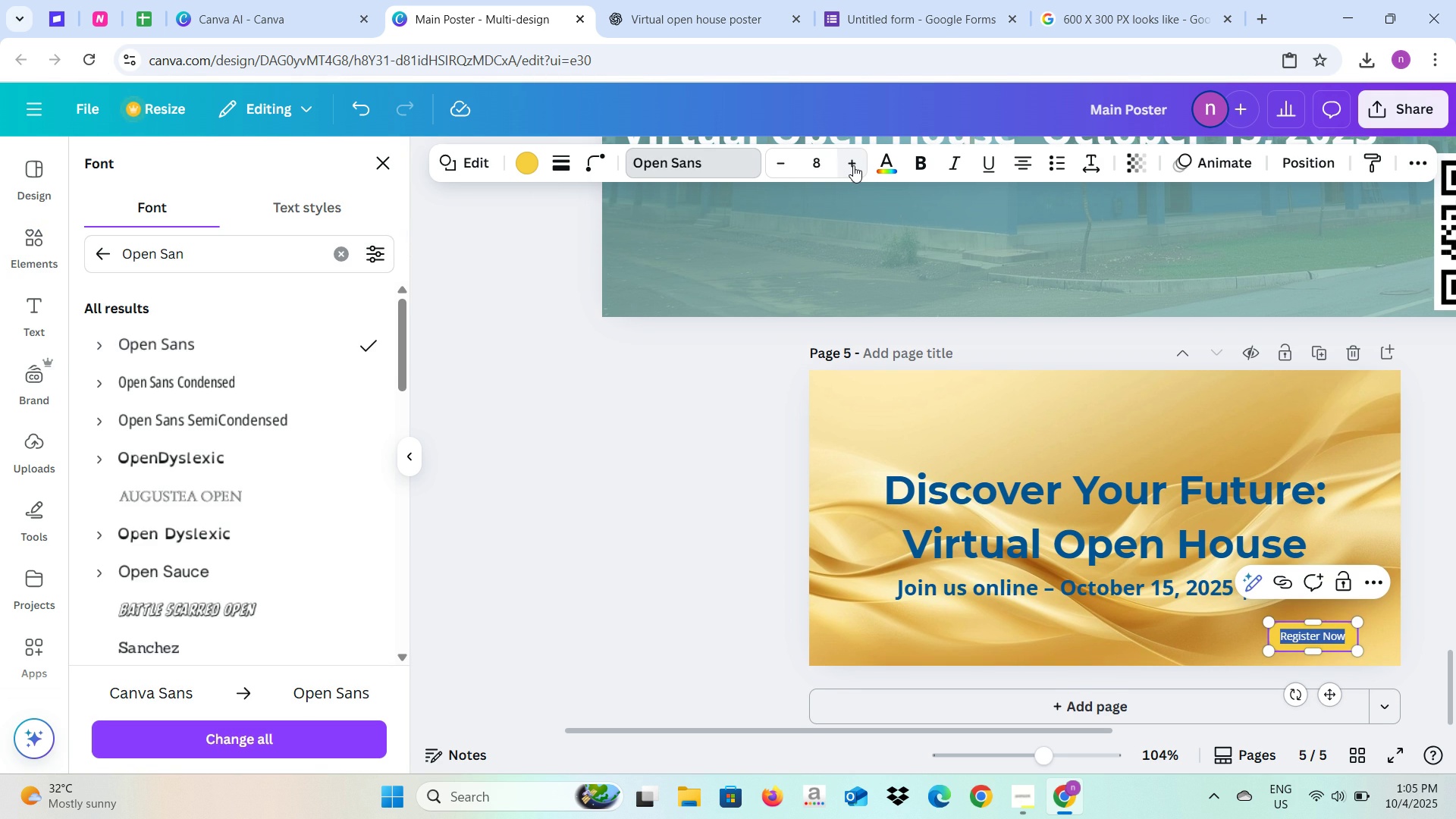 
left_click([853, 165])
 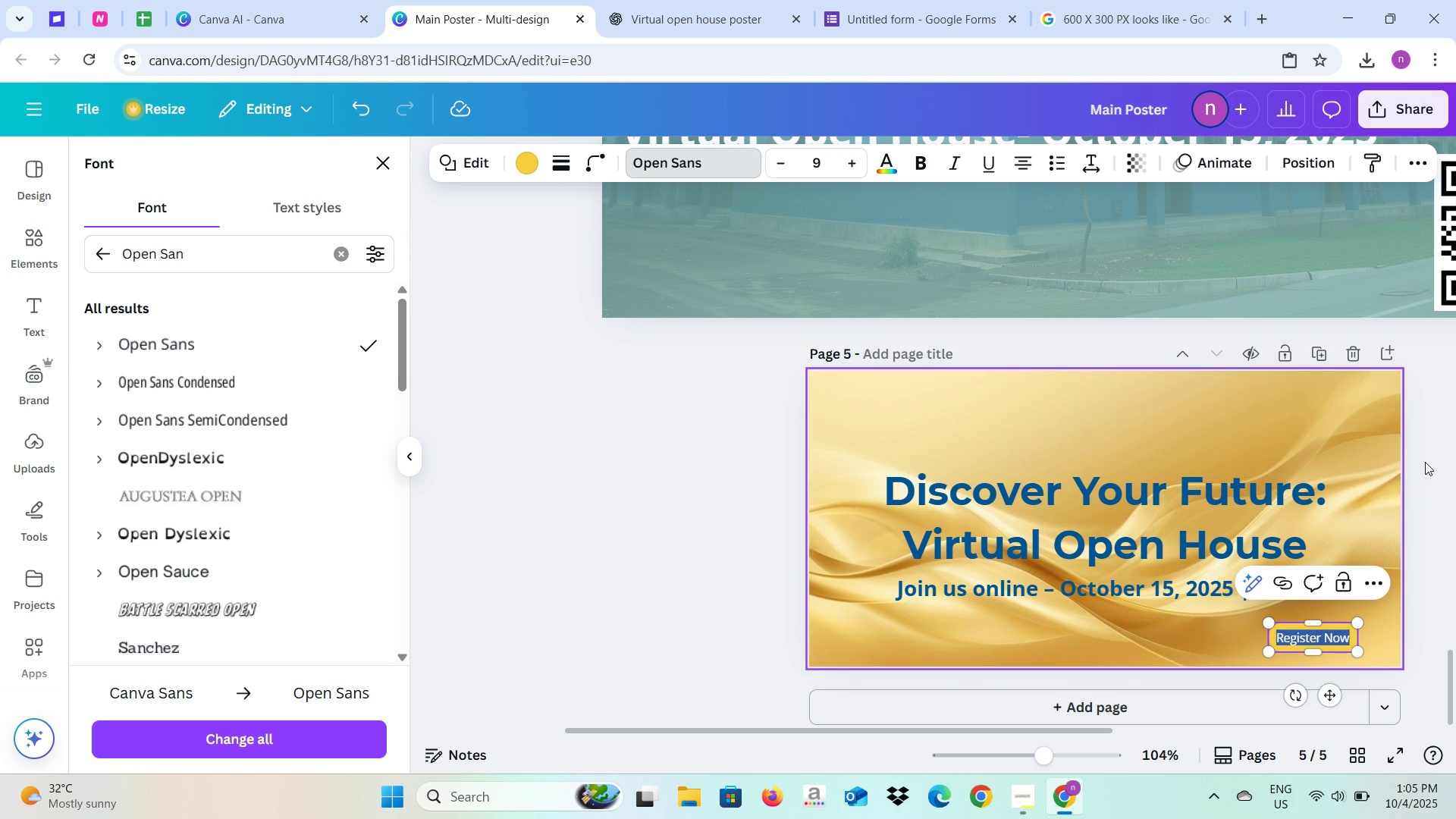 
left_click([1427, 463])
 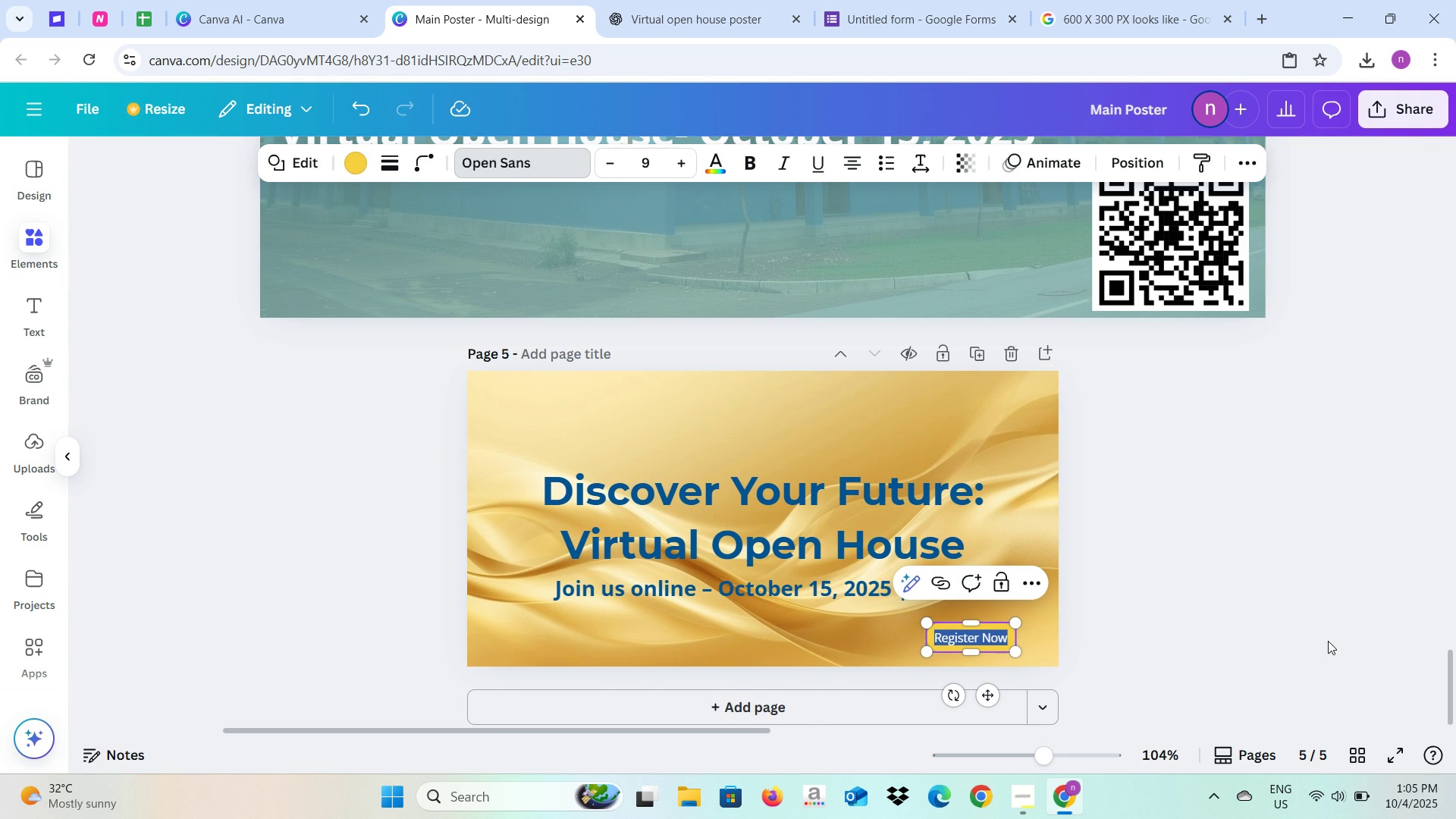 
left_click([1327, 641])
 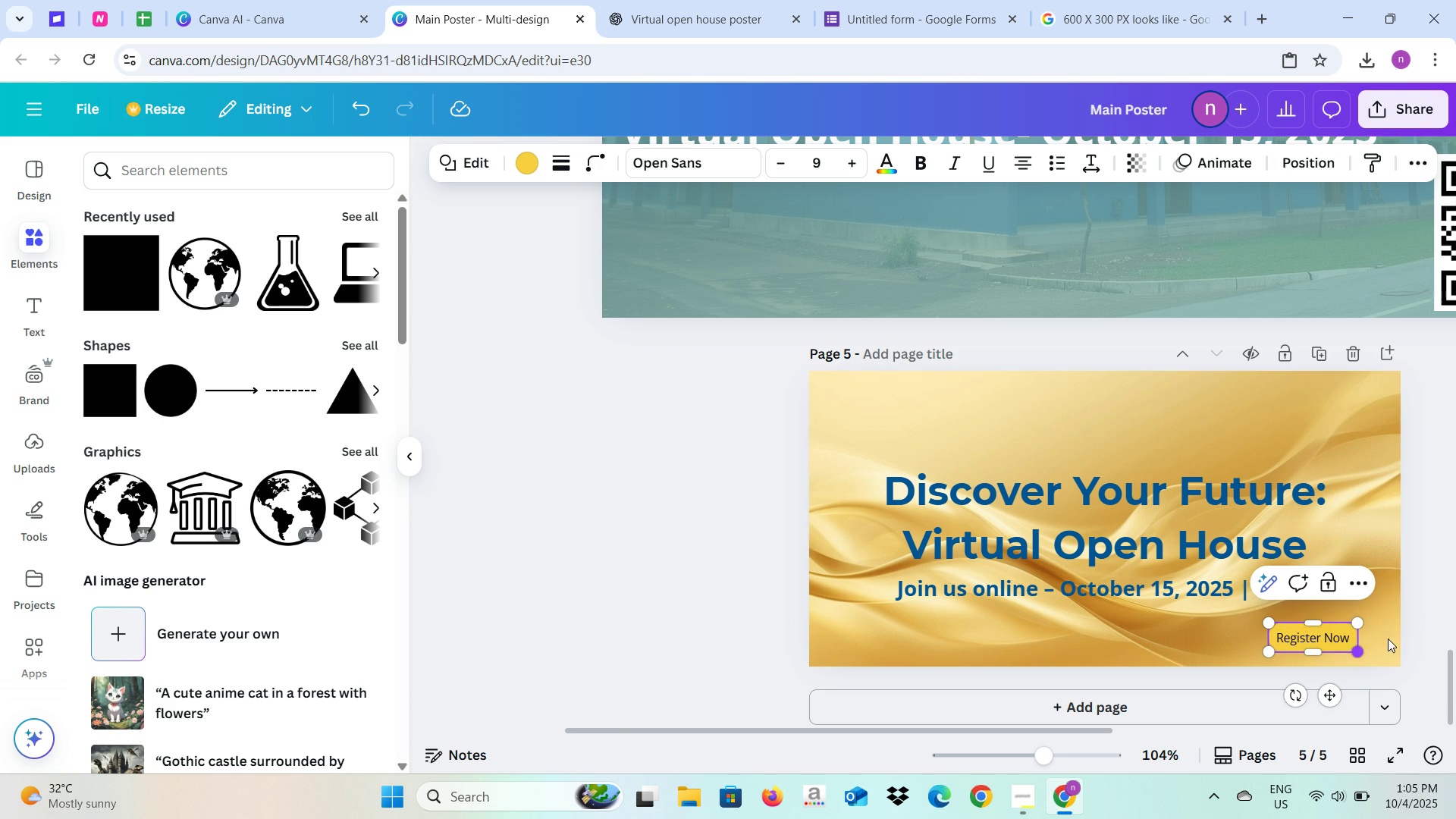 
left_click([1423, 620])
 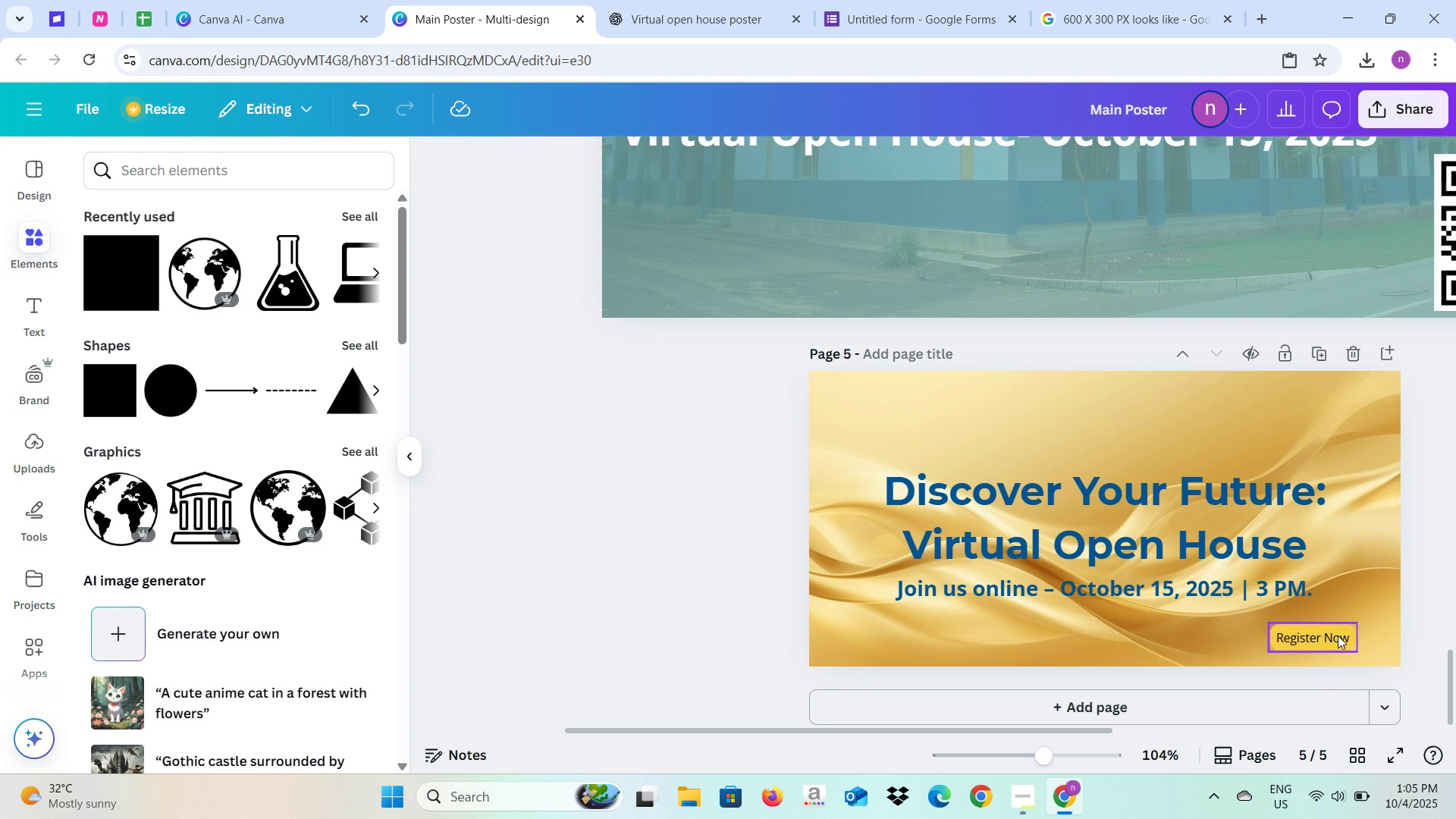 
left_click([1338, 635])
 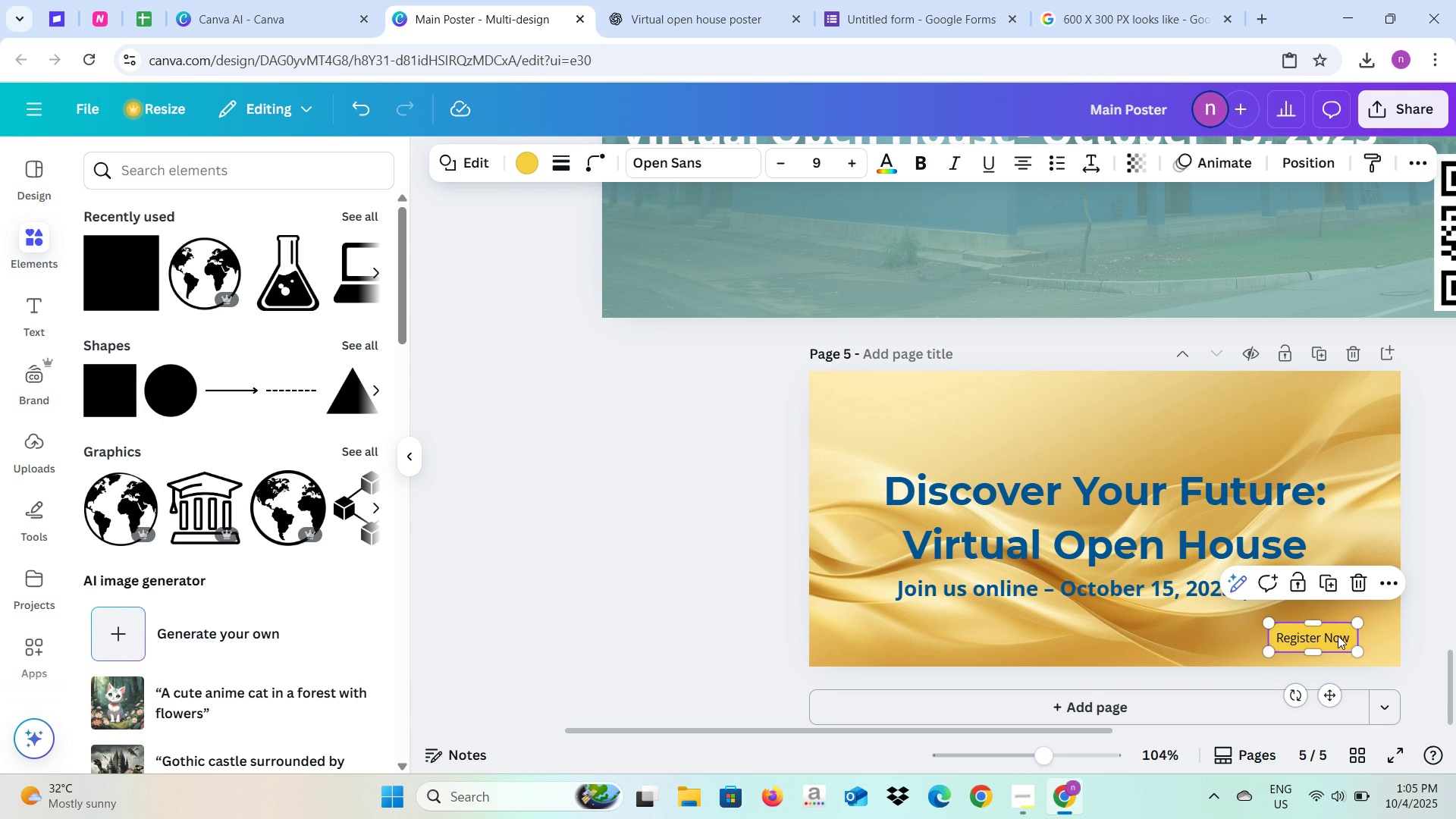 
right_click([1338, 635])
 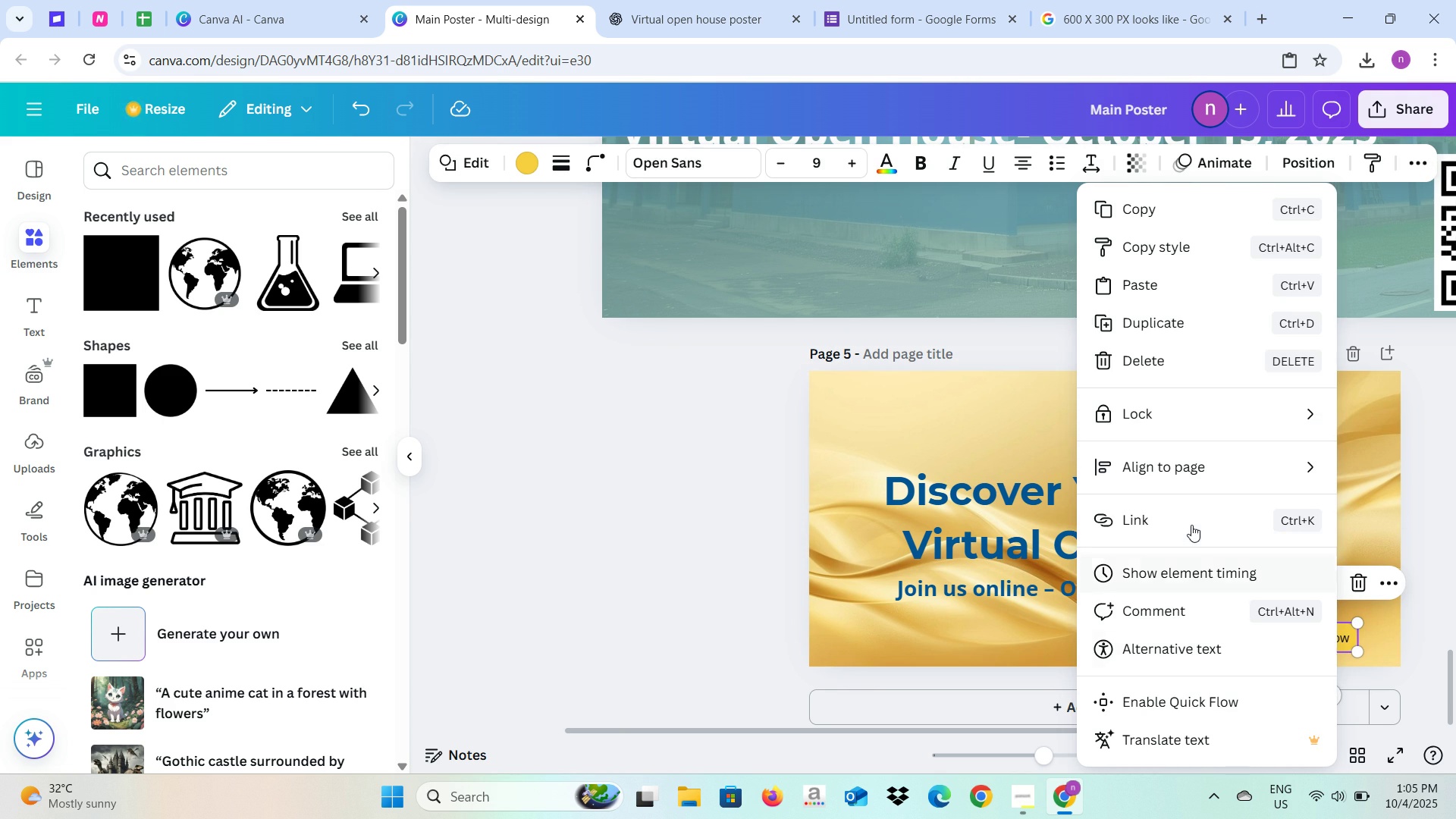 
left_click([1191, 522])
 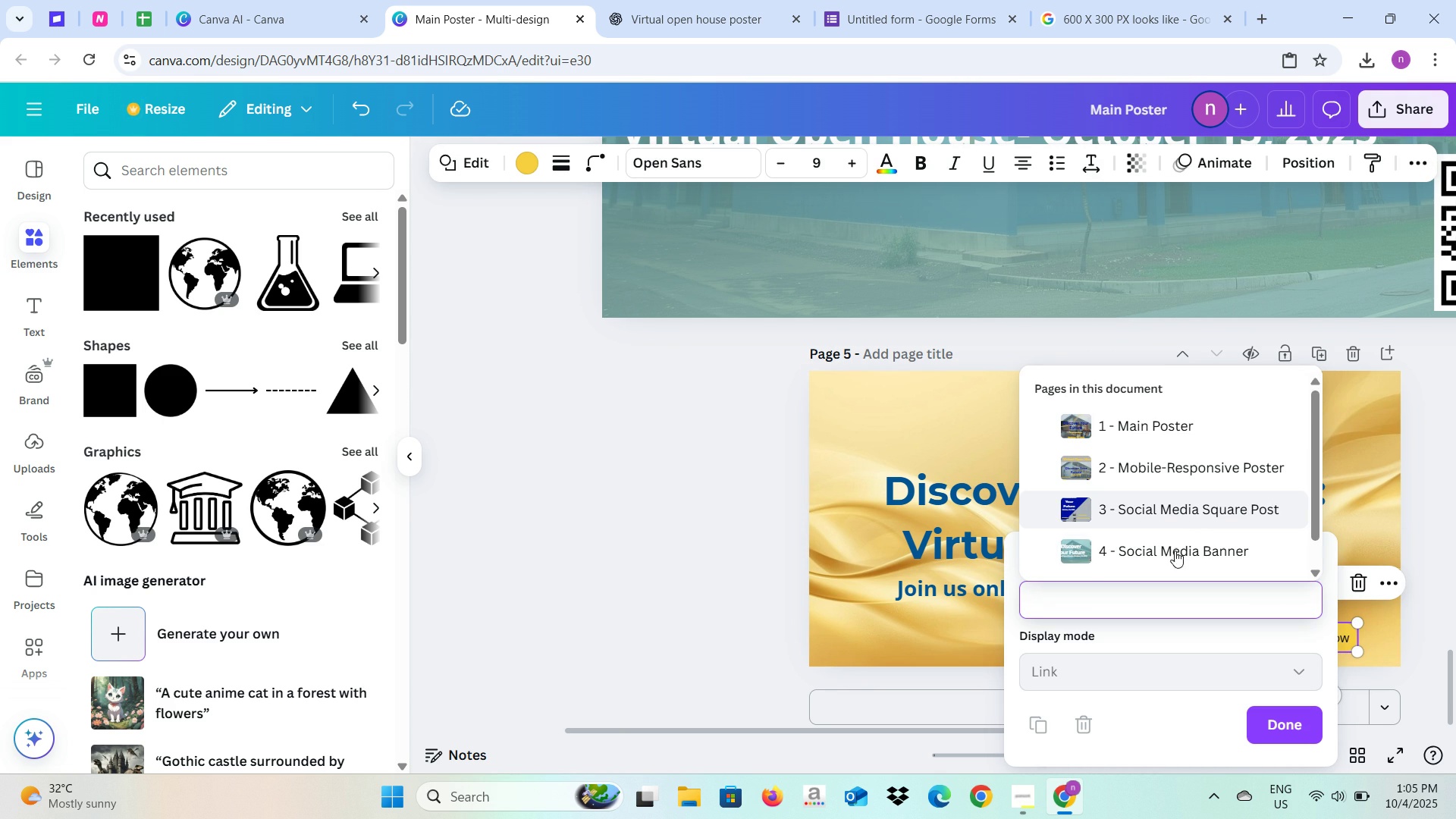 
scroll: coordinate [1178, 560], scroll_direction: down, amount: 2.0
 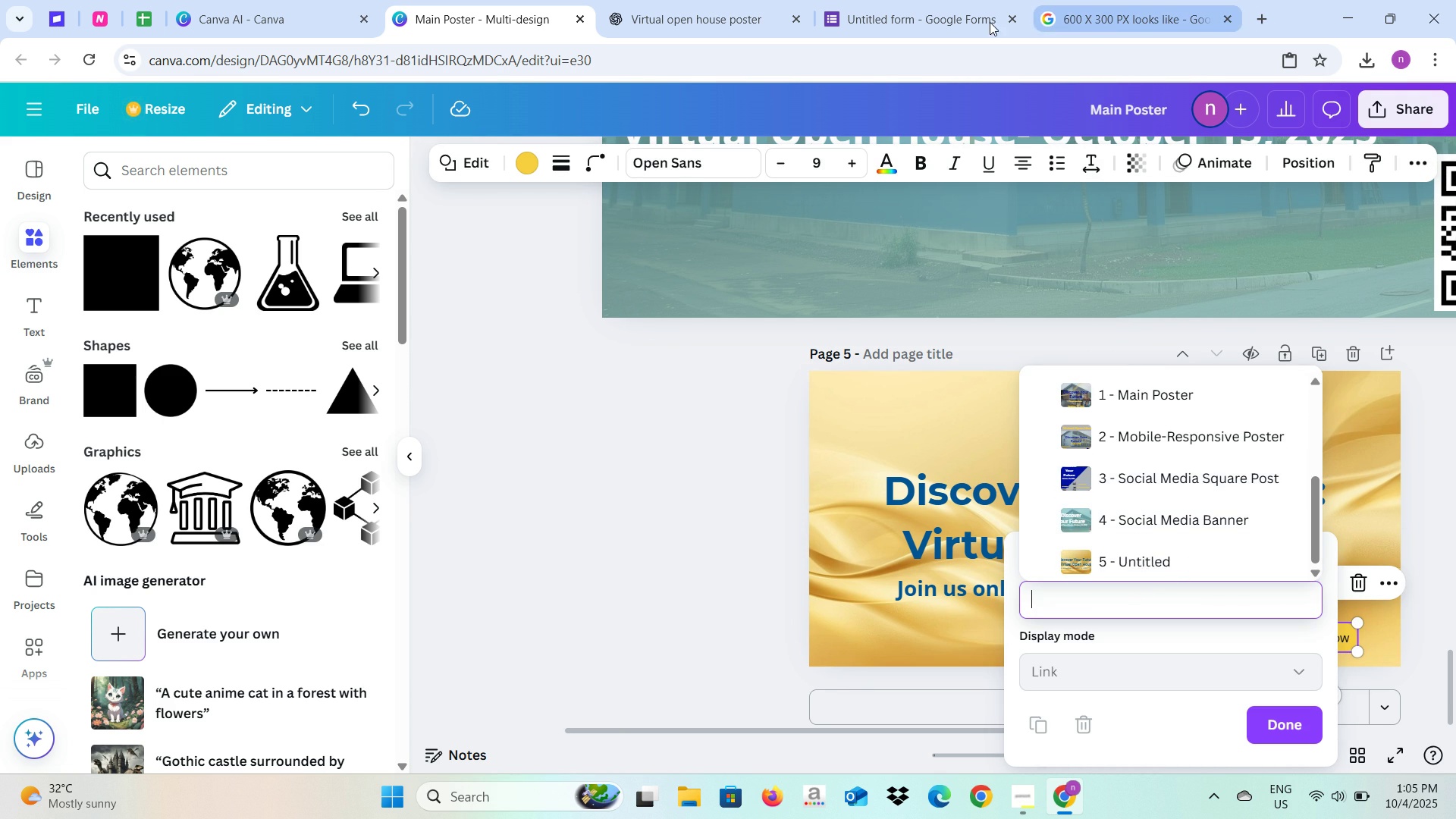 
left_click([952, 18])
 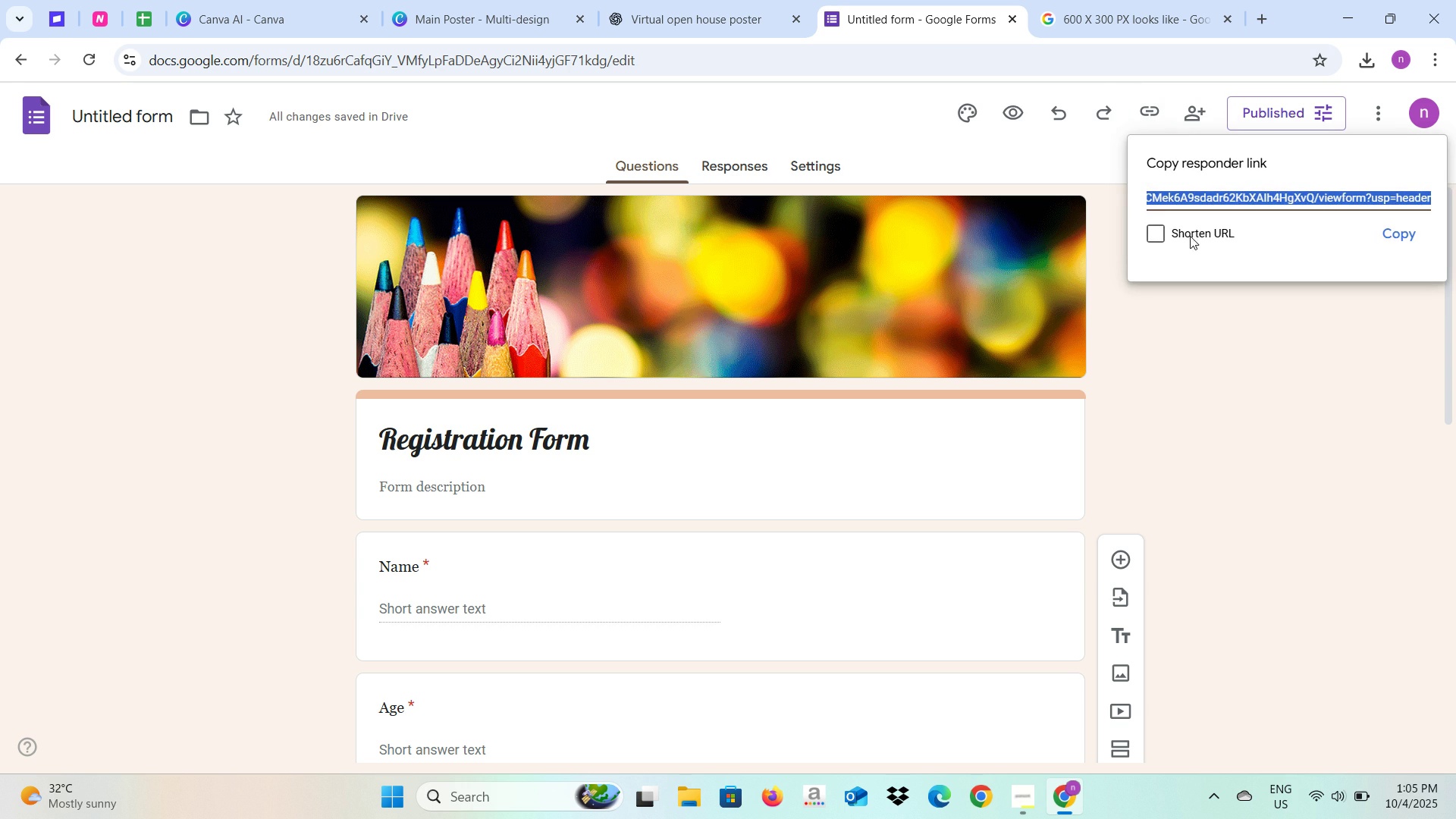 
left_click([1166, 231])
 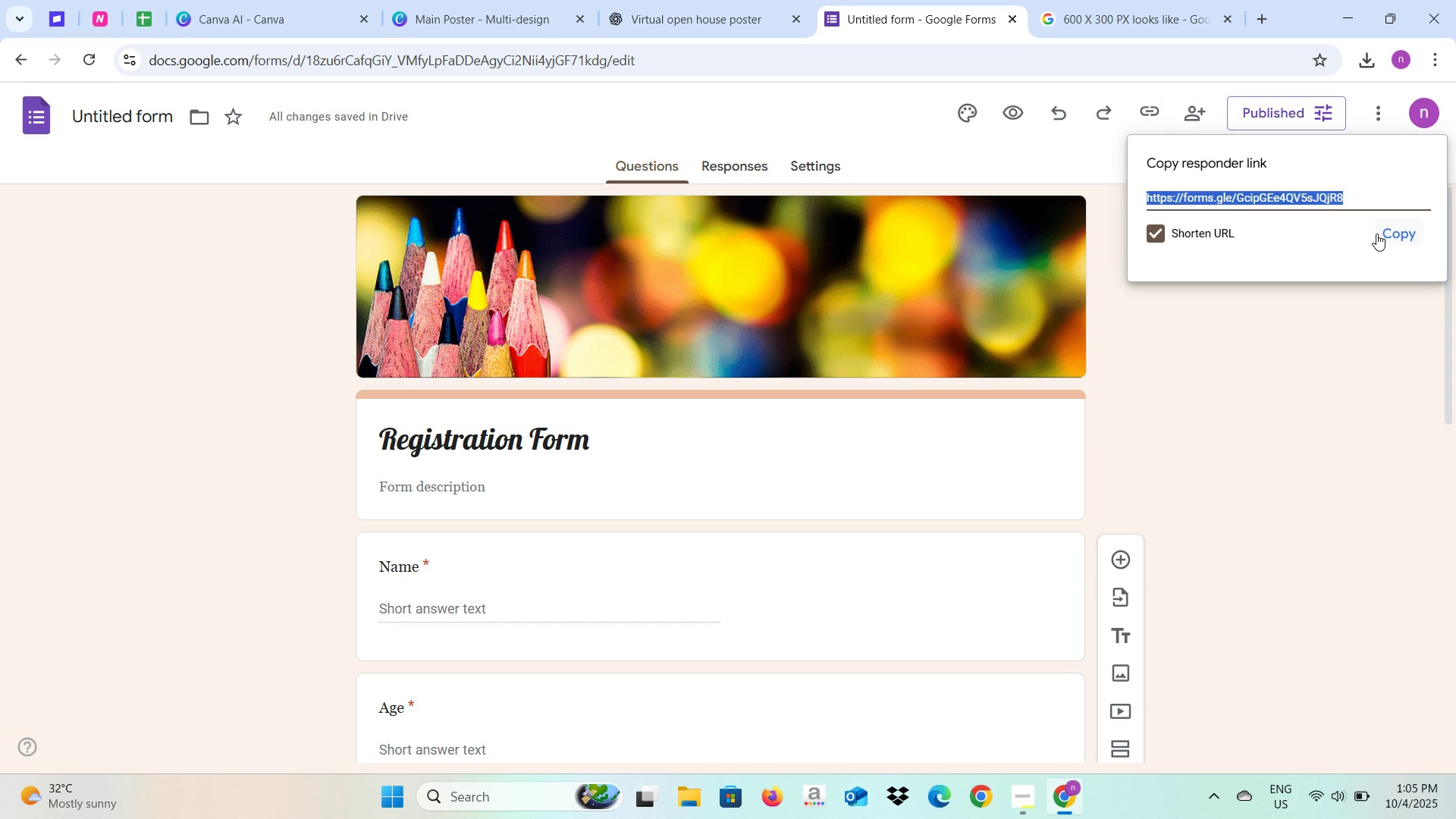 
left_click([1376, 234])
 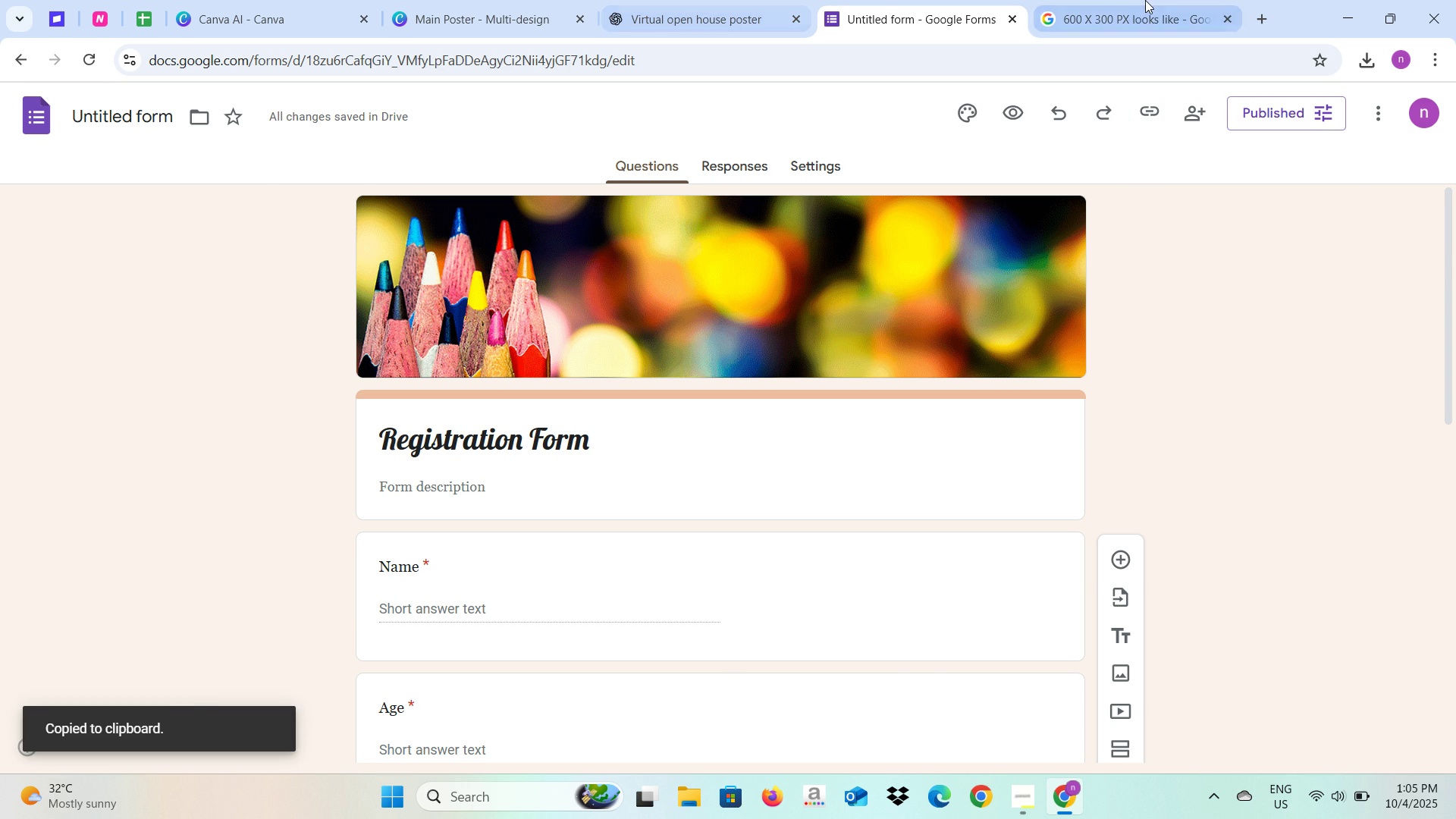 
left_click([1145, 0])
 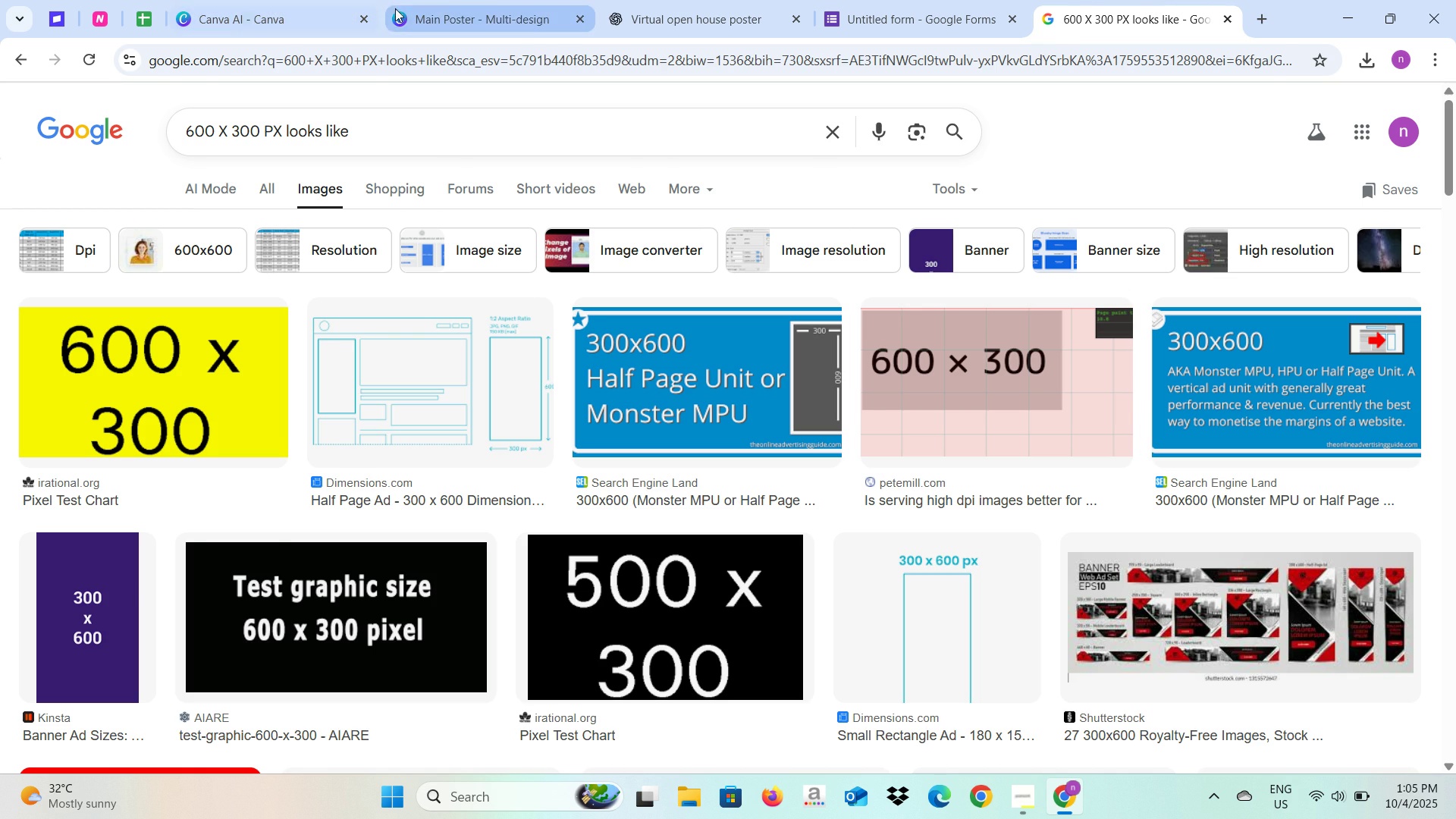 
left_click([491, 2])
 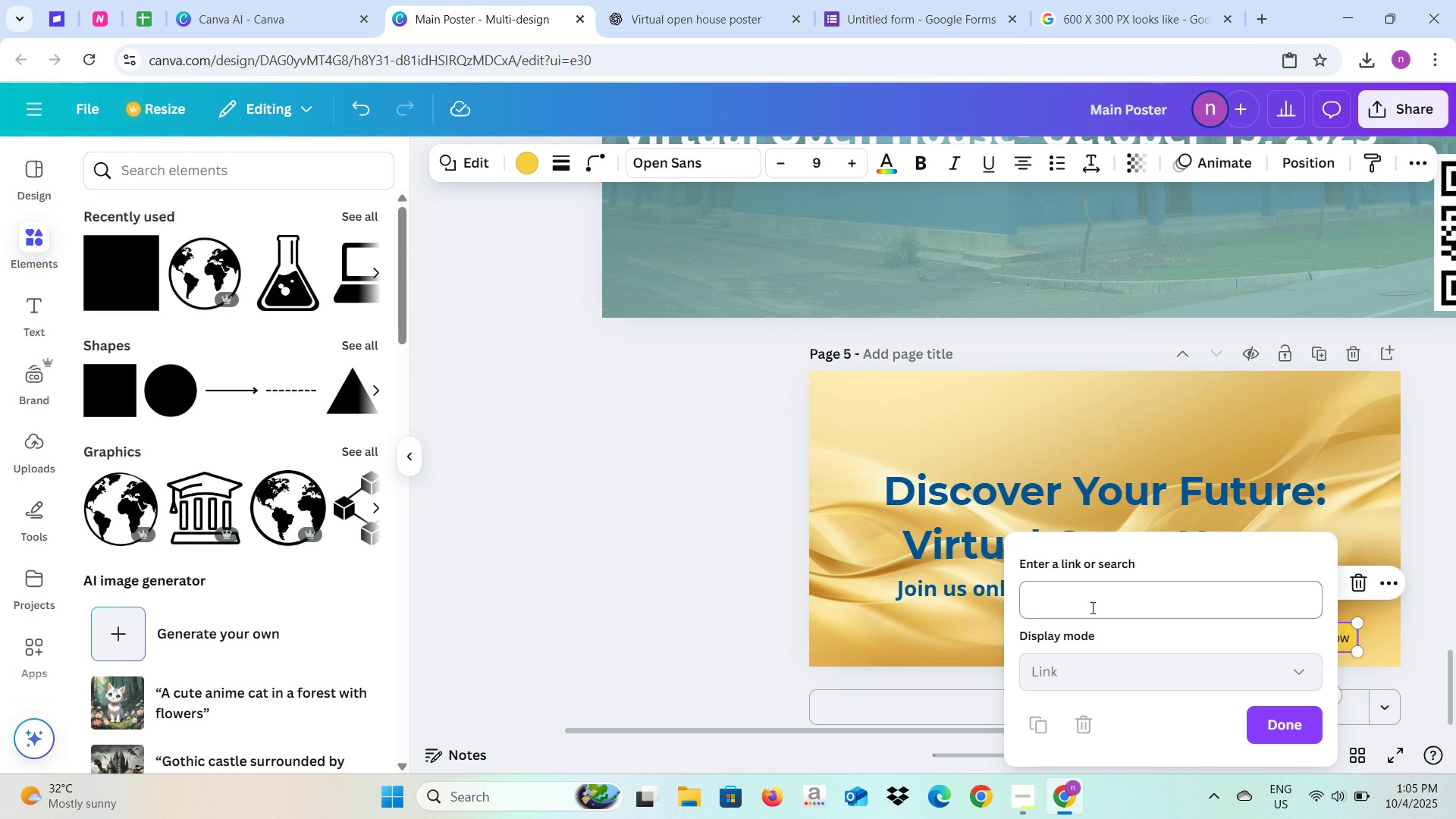 
left_click([1092, 607])